 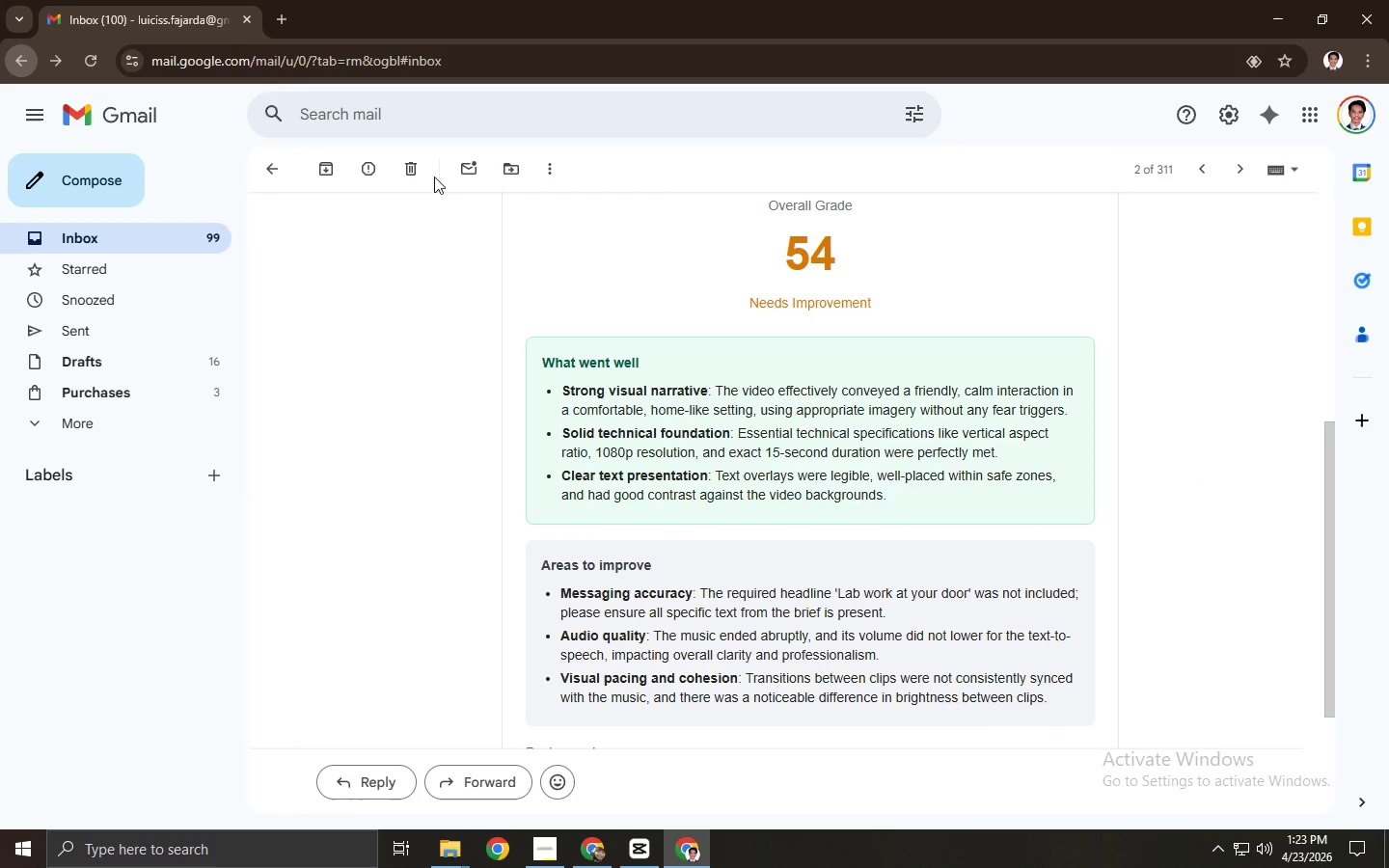 
left_click([635, 258])
 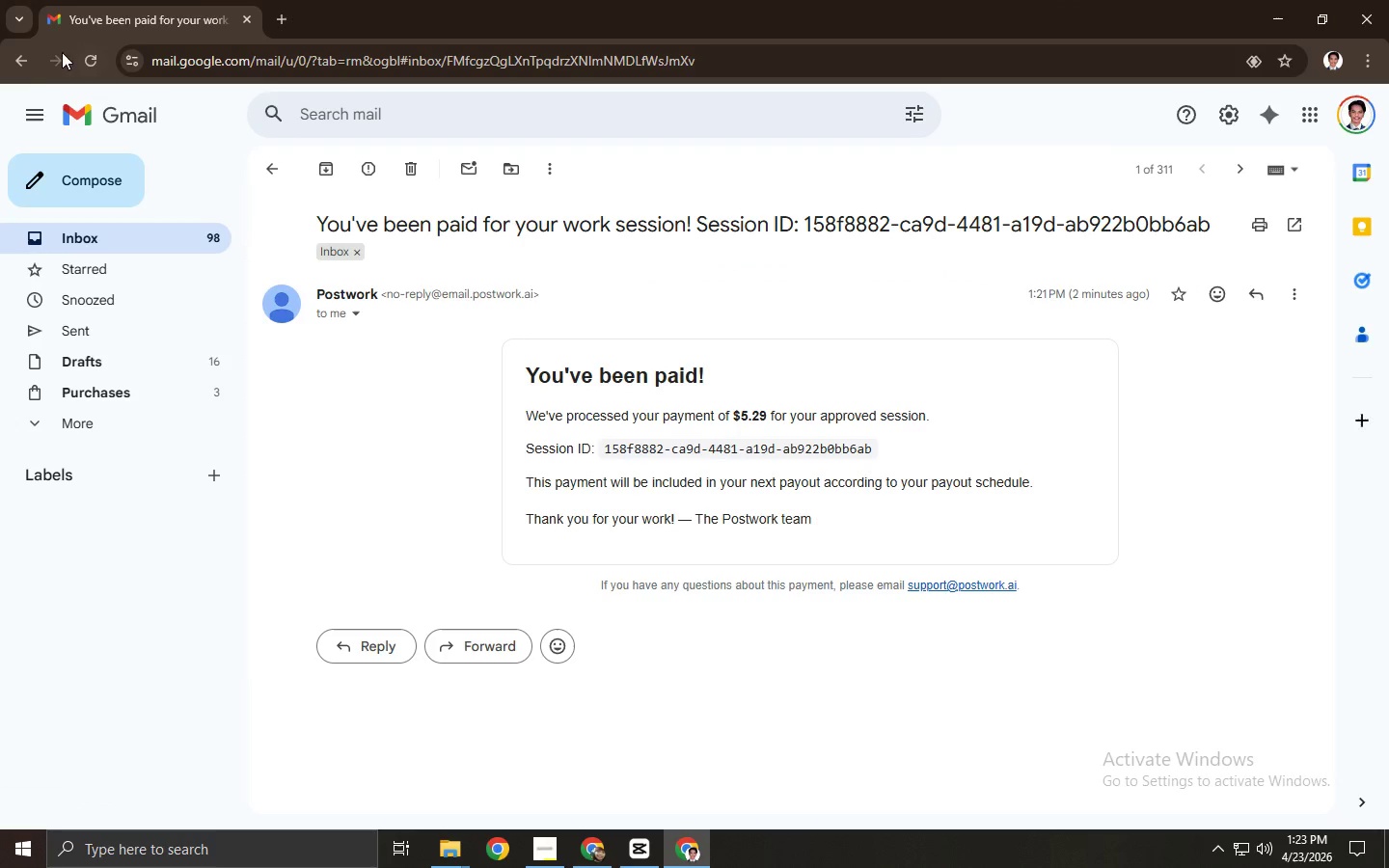 
left_click([18, 52])
 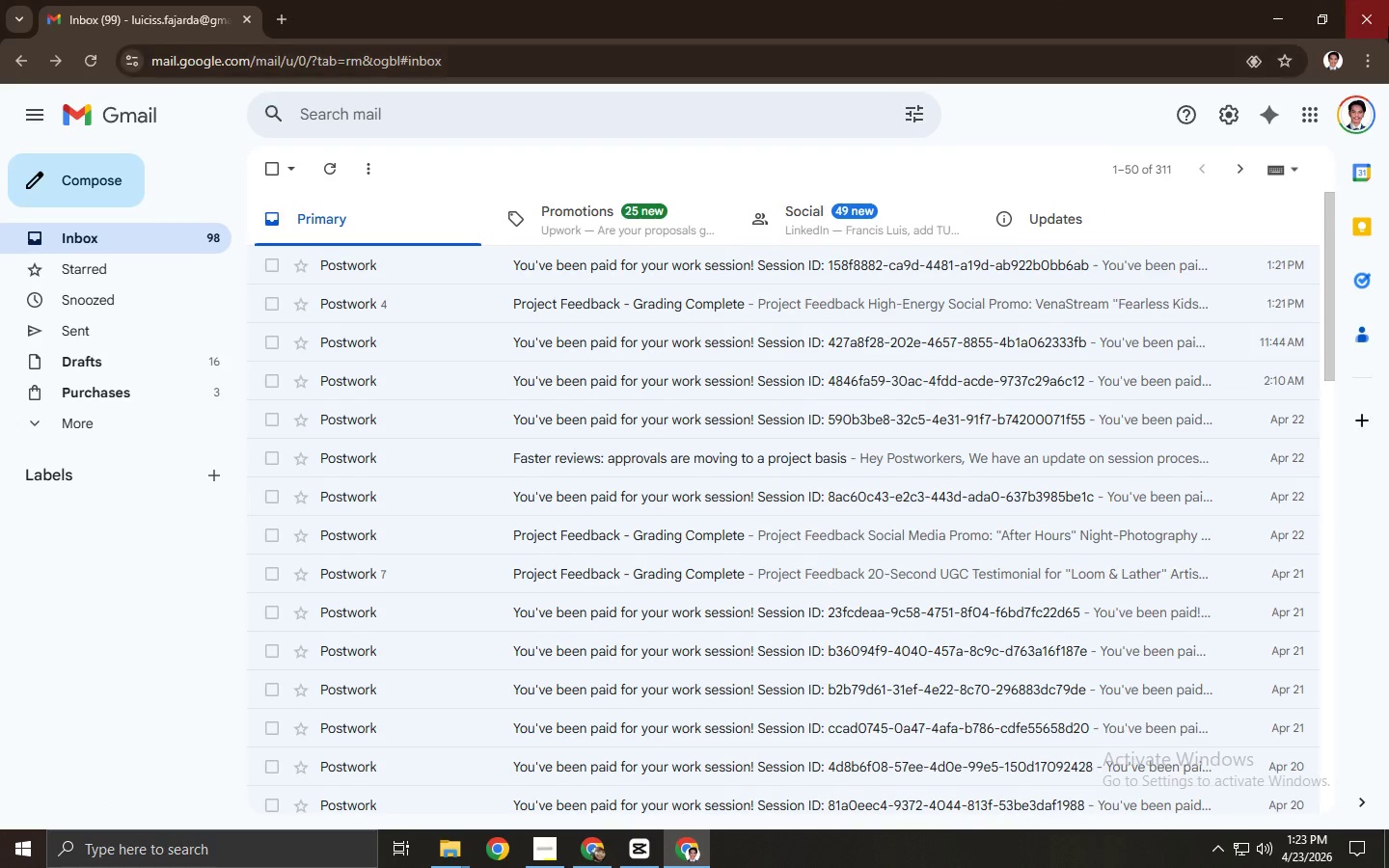 
left_click([1375, 24])
 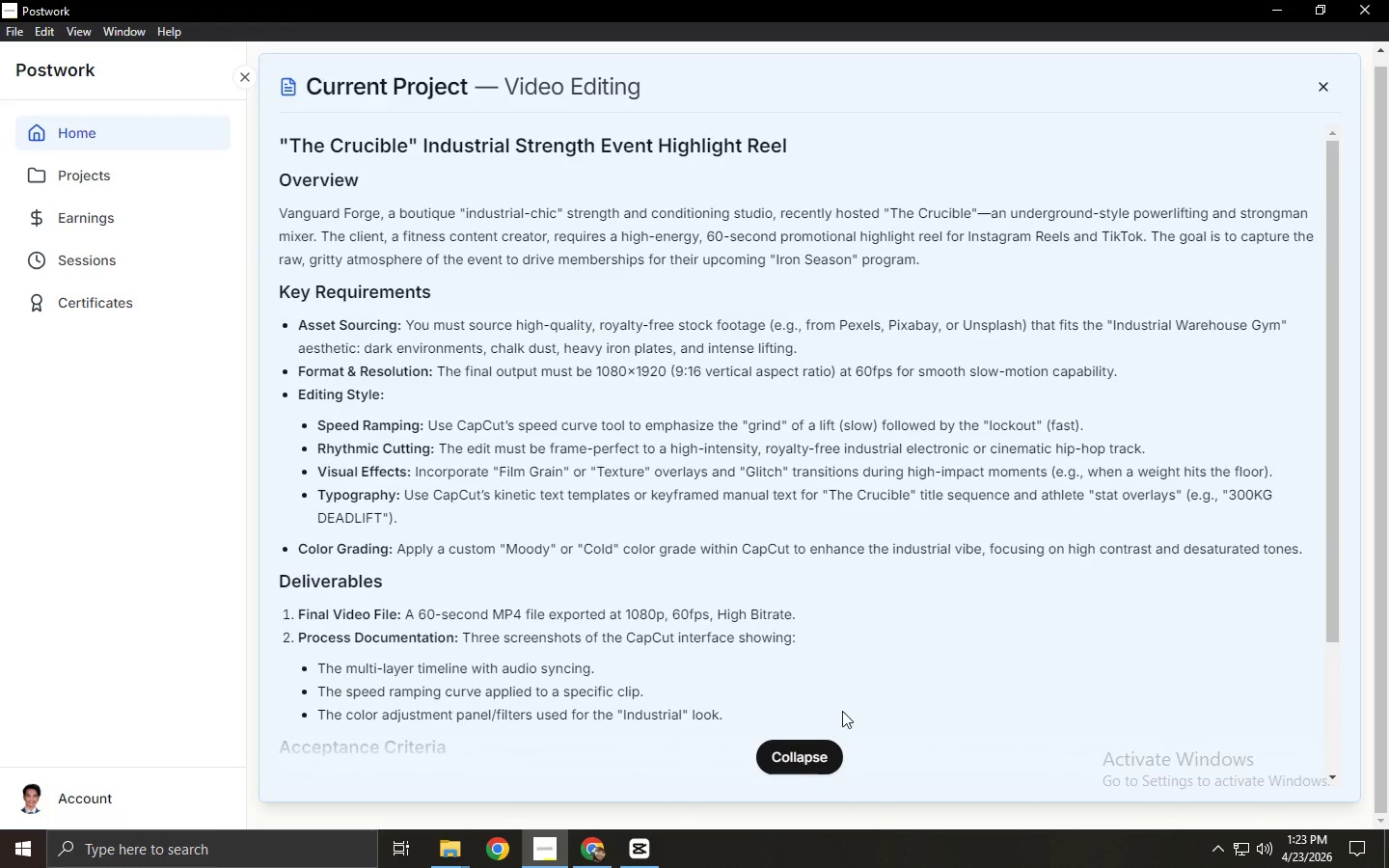 
key(Alt+AltLeft)
 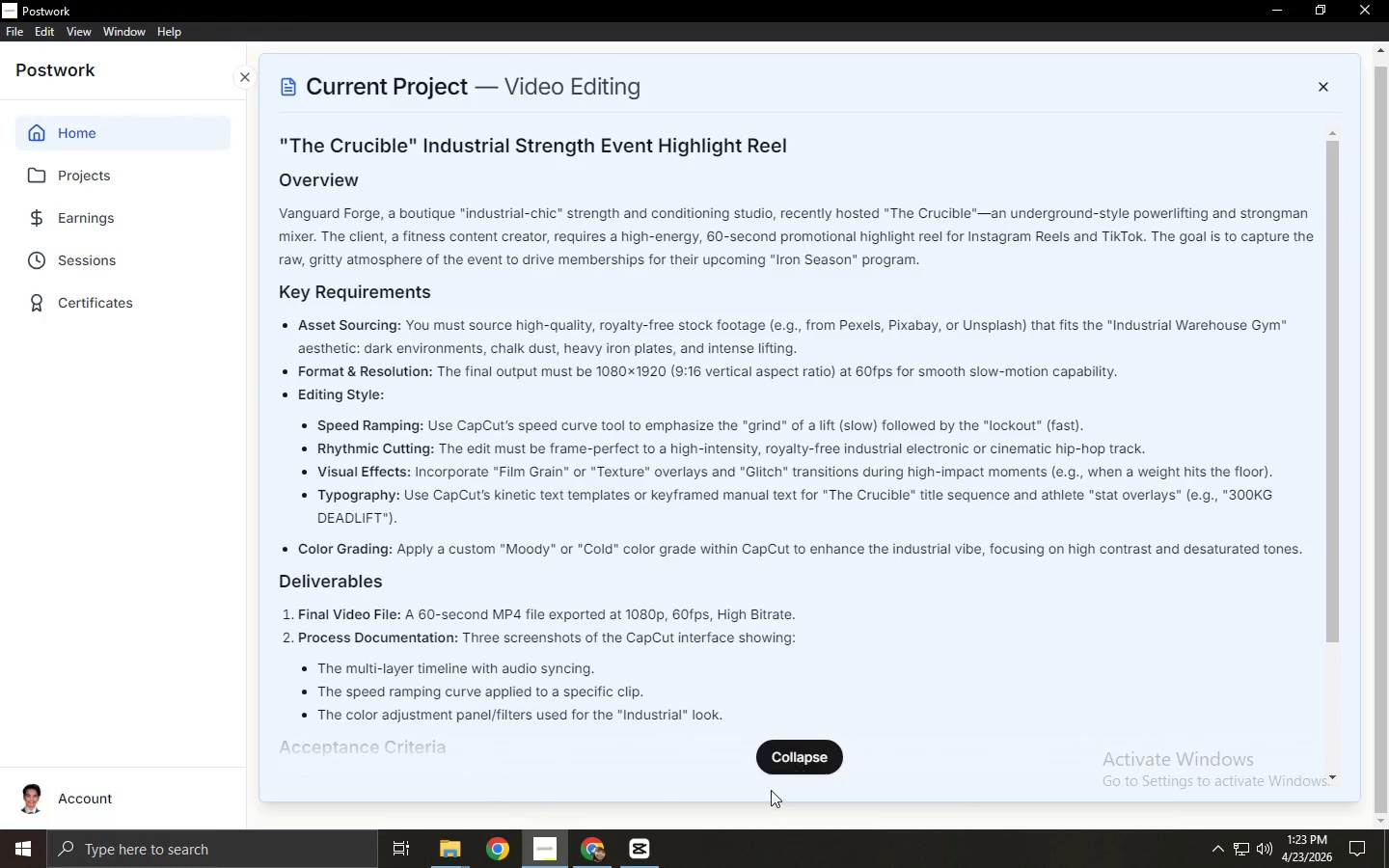 
key(Alt+Tab)
 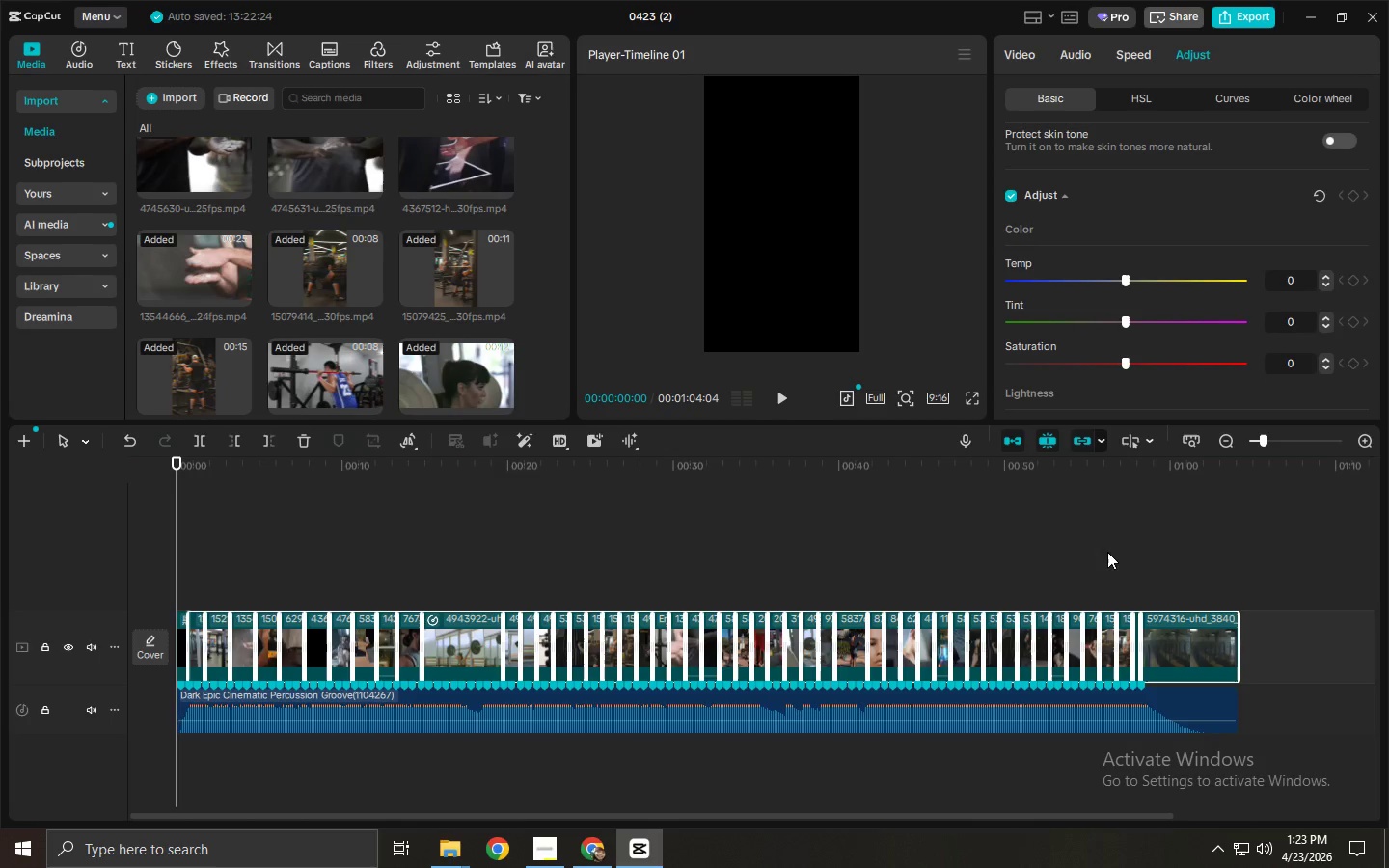 
scroll: coordinate [1140, 268], scroll_direction: down, amount: 9.0
 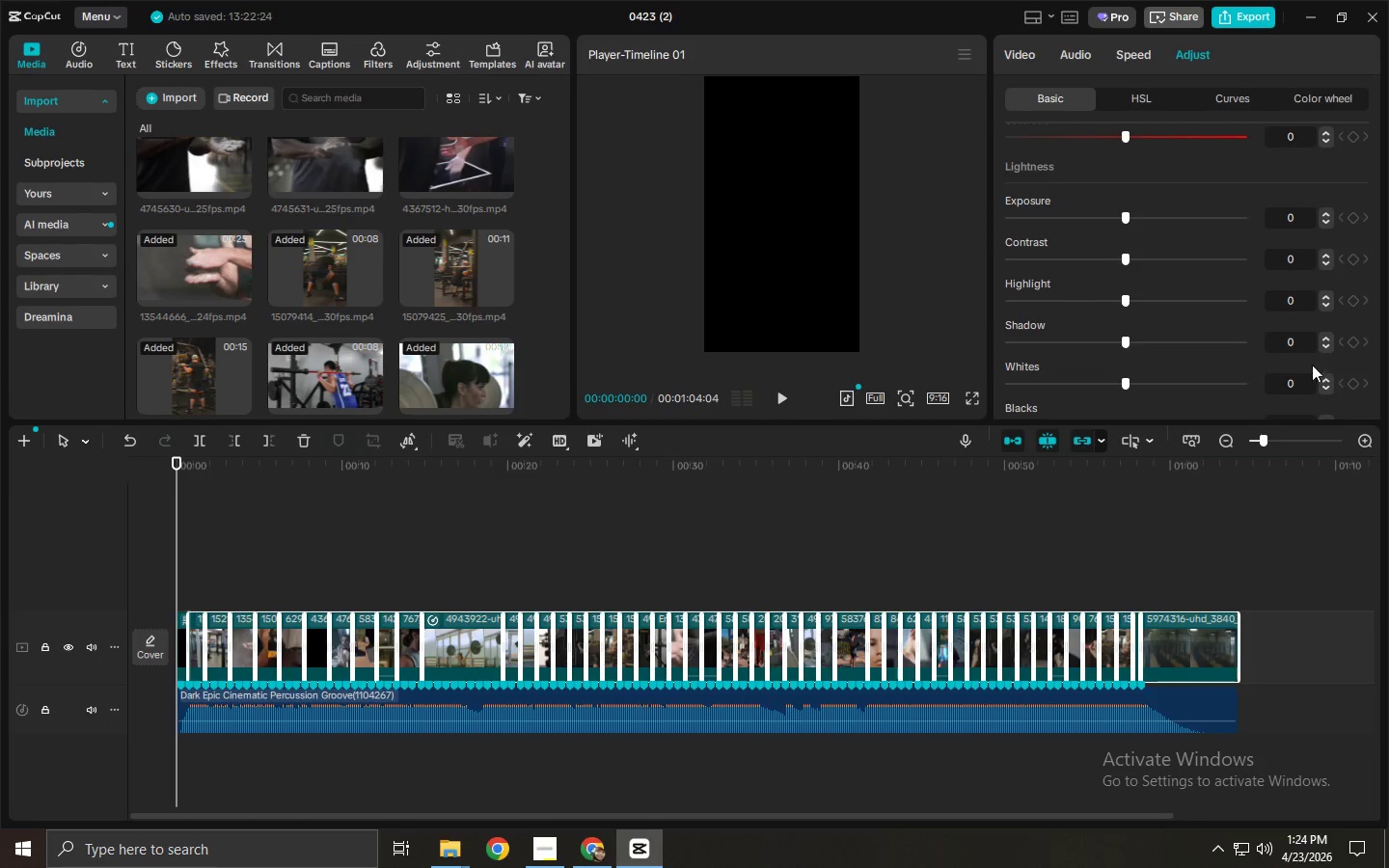 
scroll: coordinate [1155, 252], scroll_direction: up, amount: 1.0
 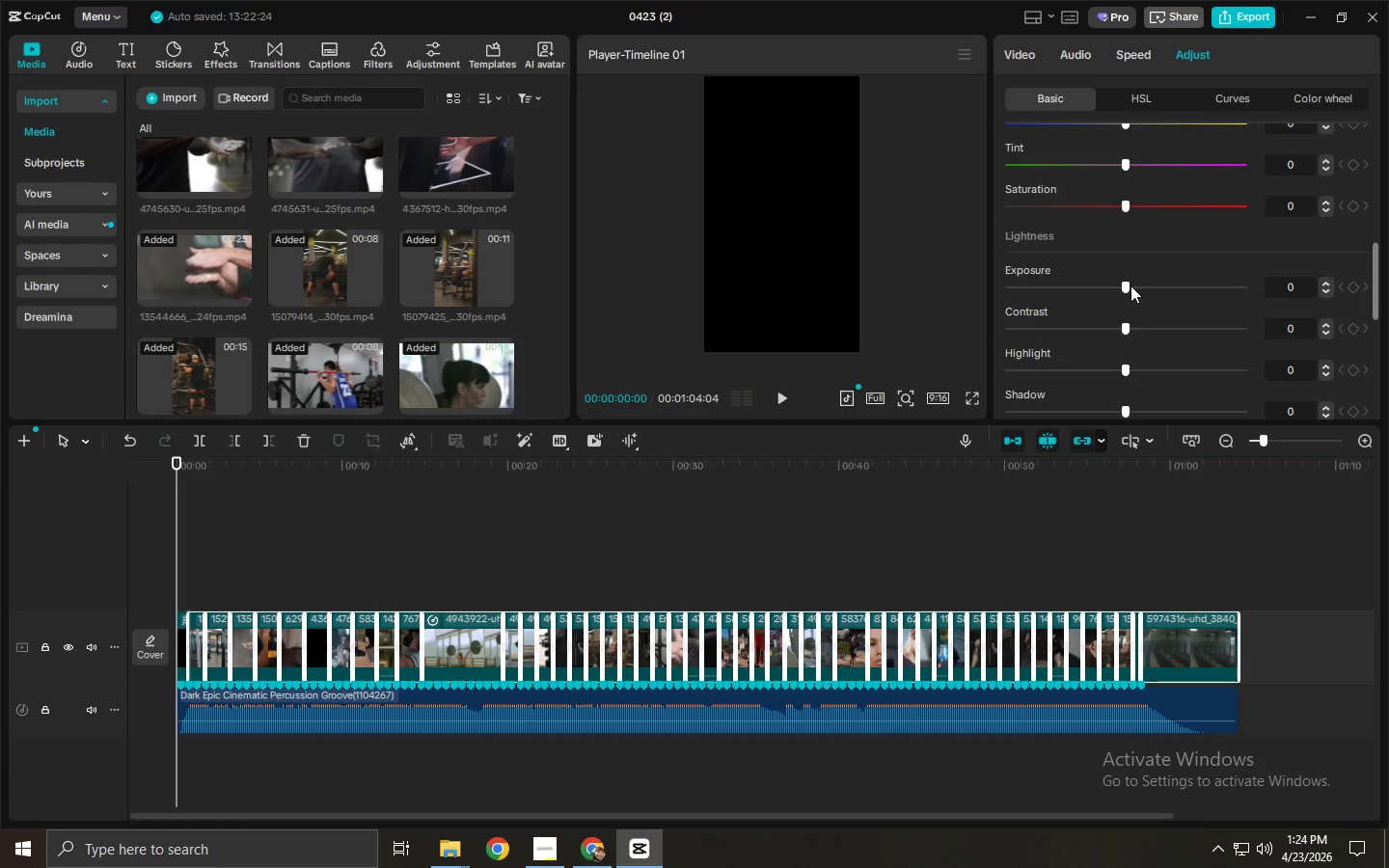 
left_click_drag(start_coordinate=[1128, 285], to_coordinate=[1075, 293])
 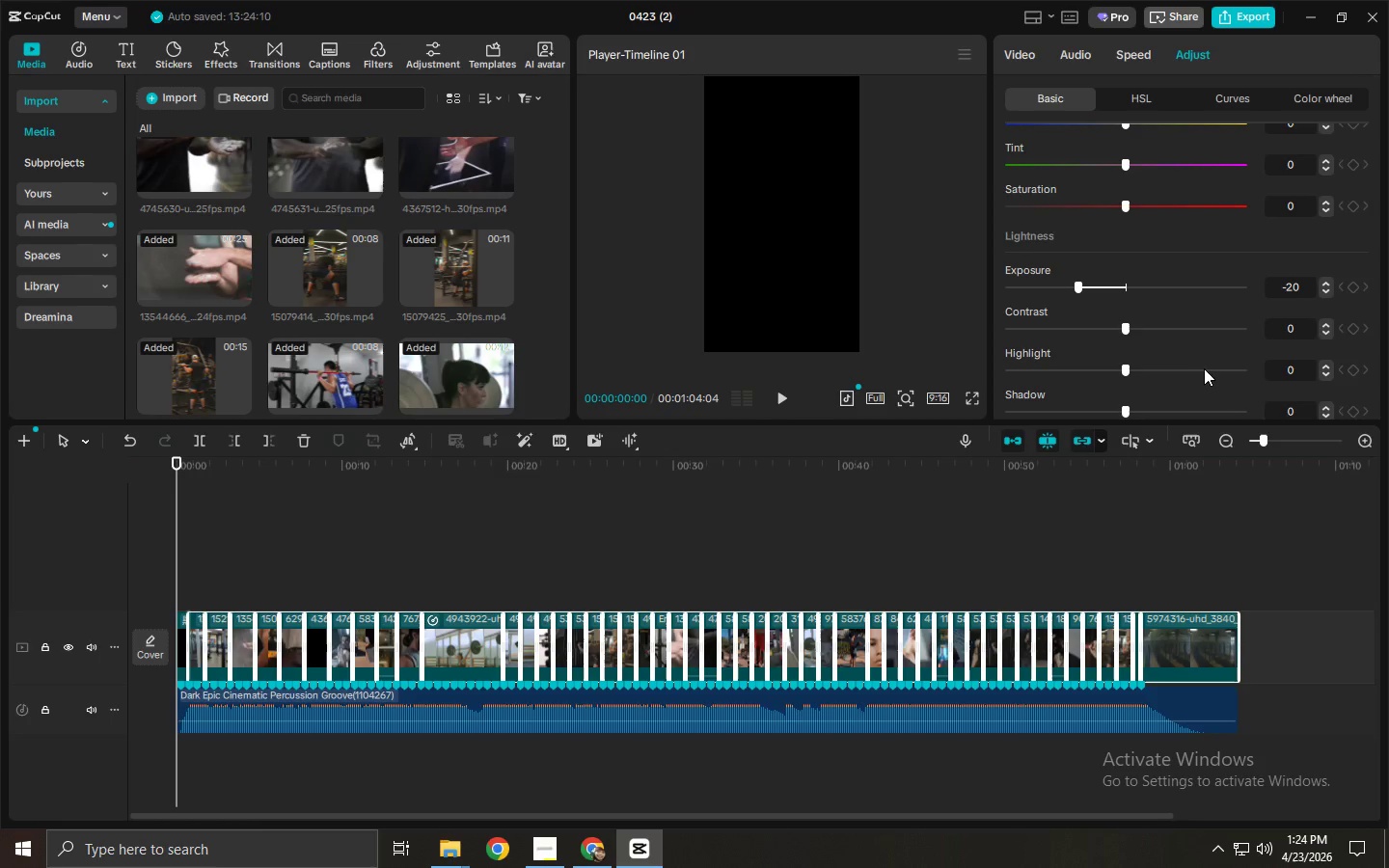 
left_click_drag(start_coordinate=[1129, 327], to_coordinate=[1193, 329])
 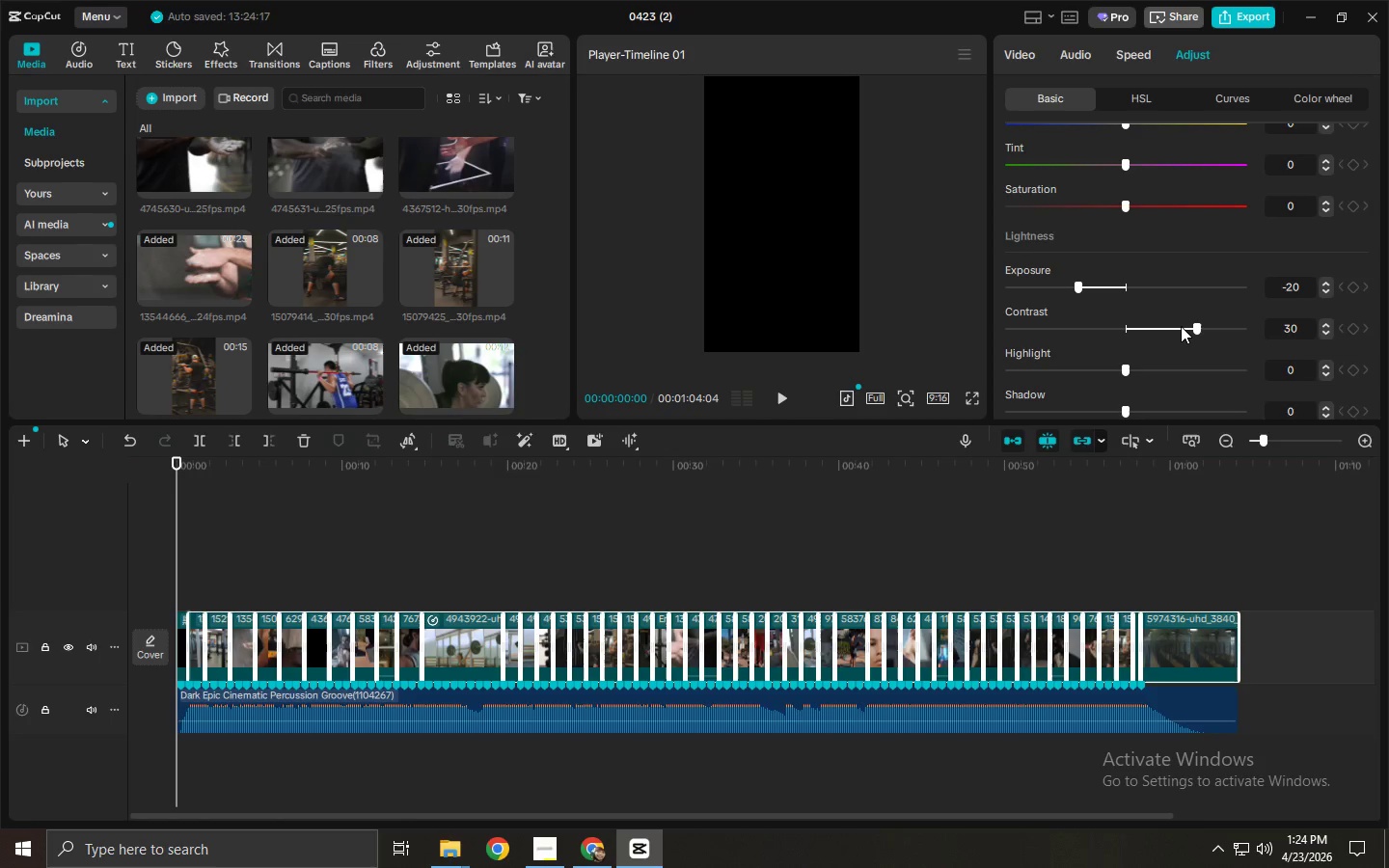 
scroll: coordinate [1175, 375], scroll_direction: up, amount: 1.0
 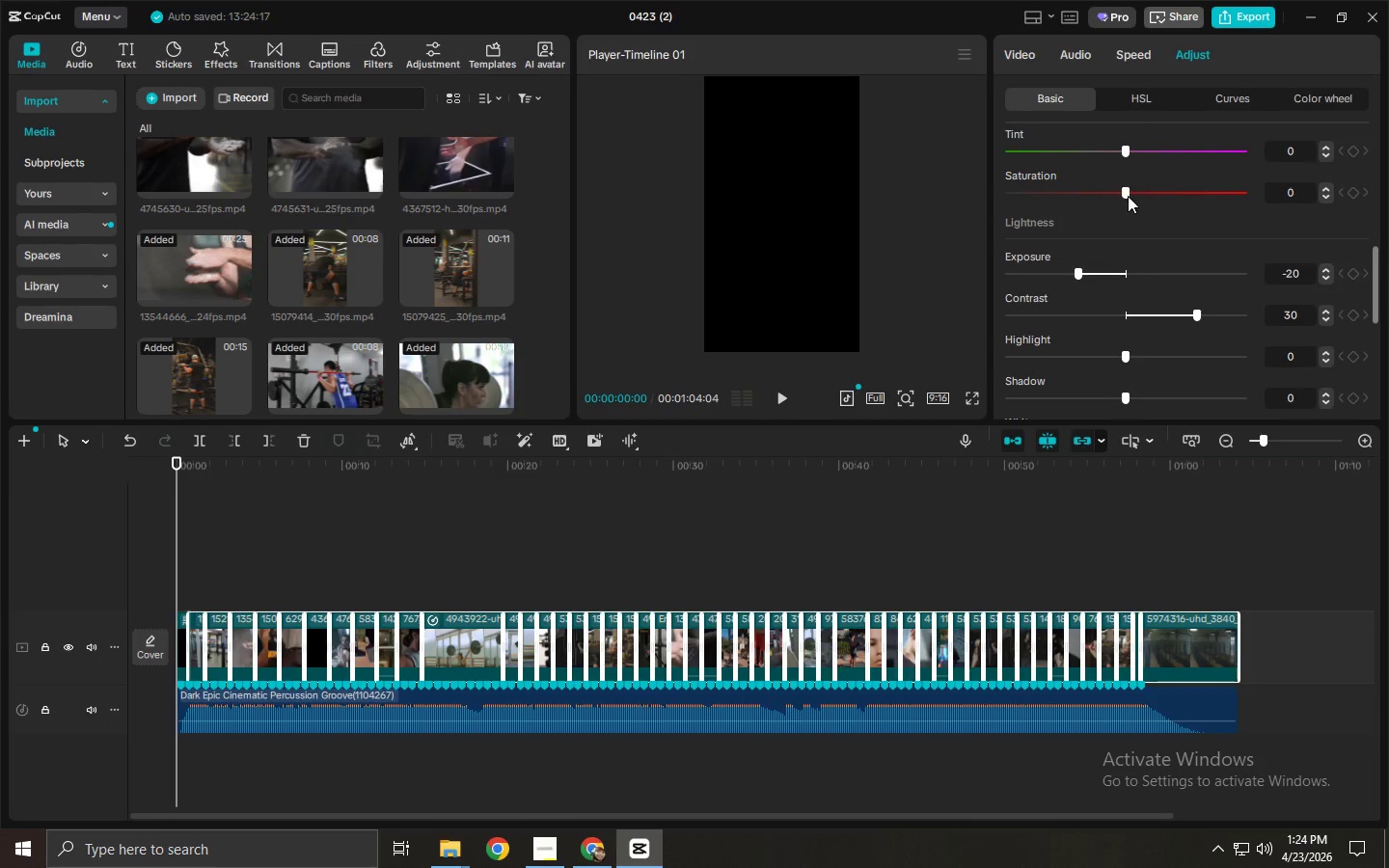 
left_click_drag(start_coordinate=[1126, 192], to_coordinate=[1075, 195])
 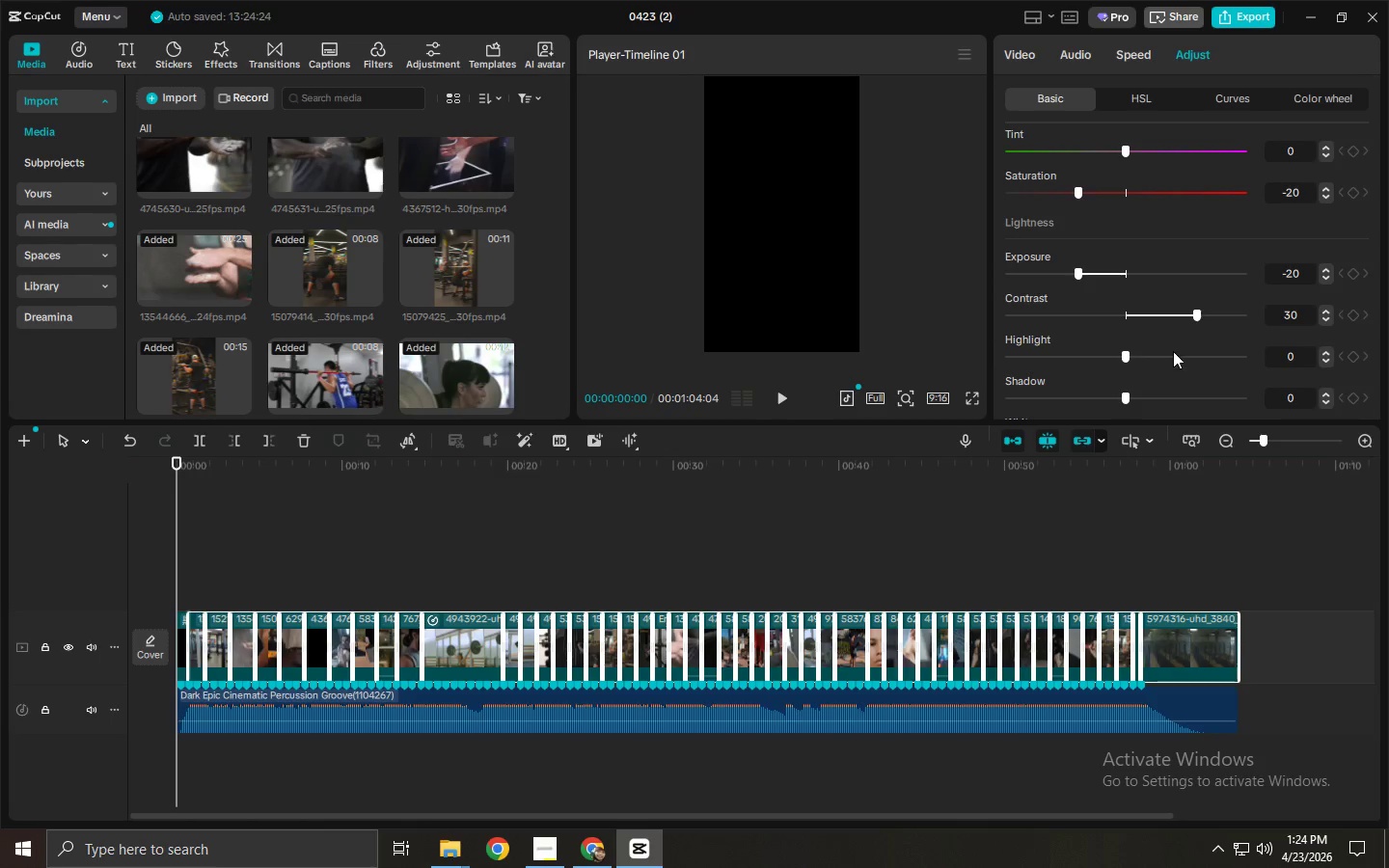 
scroll: coordinate [1153, 165], scroll_direction: up, amount: 2.0
 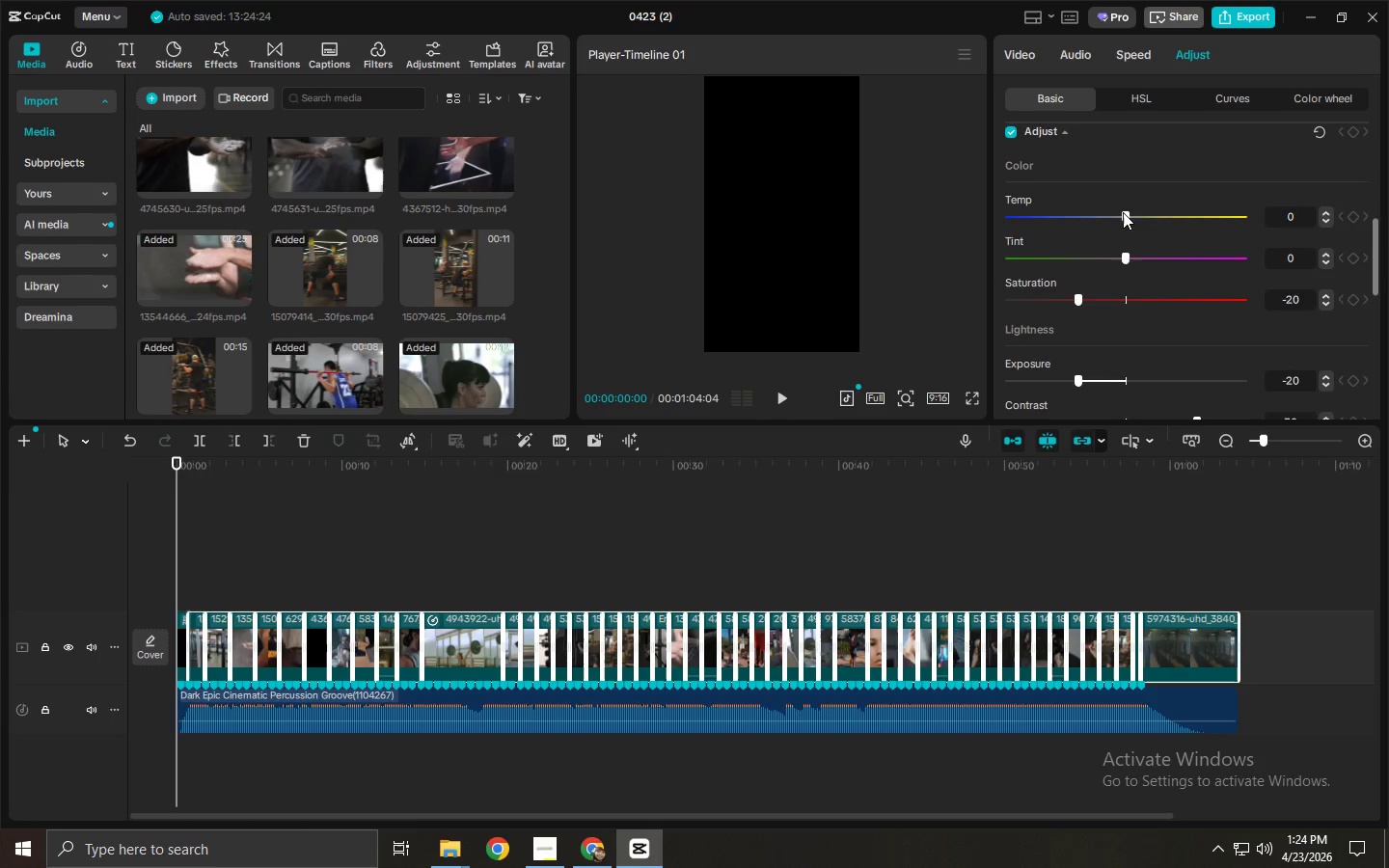 
left_click_drag(start_coordinate=[1118, 219], to_coordinate=[1099, 220])
 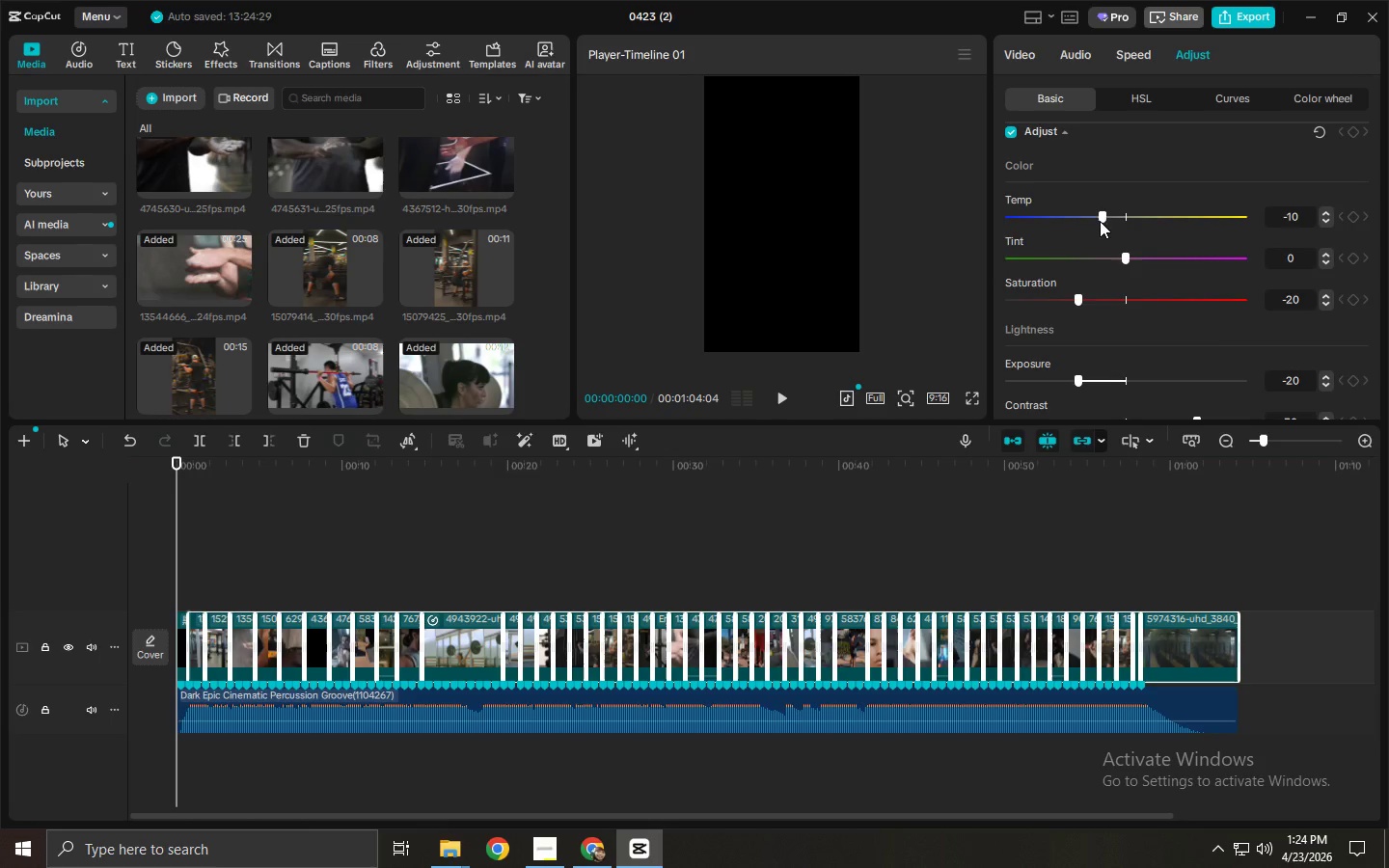 
scroll: coordinate [1139, 341], scroll_direction: down, amount: 14.0
 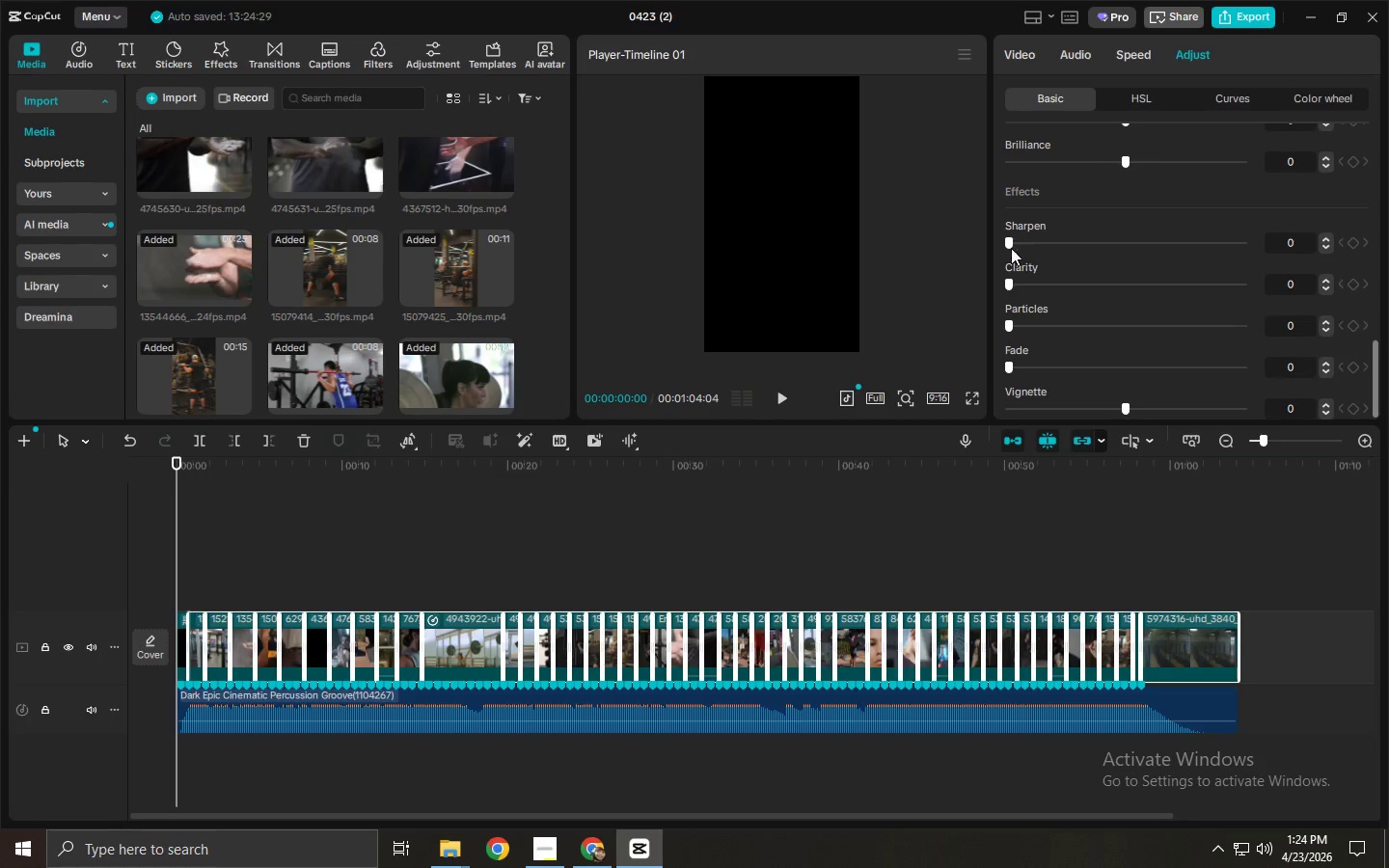 
left_click_drag(start_coordinate=[1013, 242], to_coordinate=[1056, 249])
 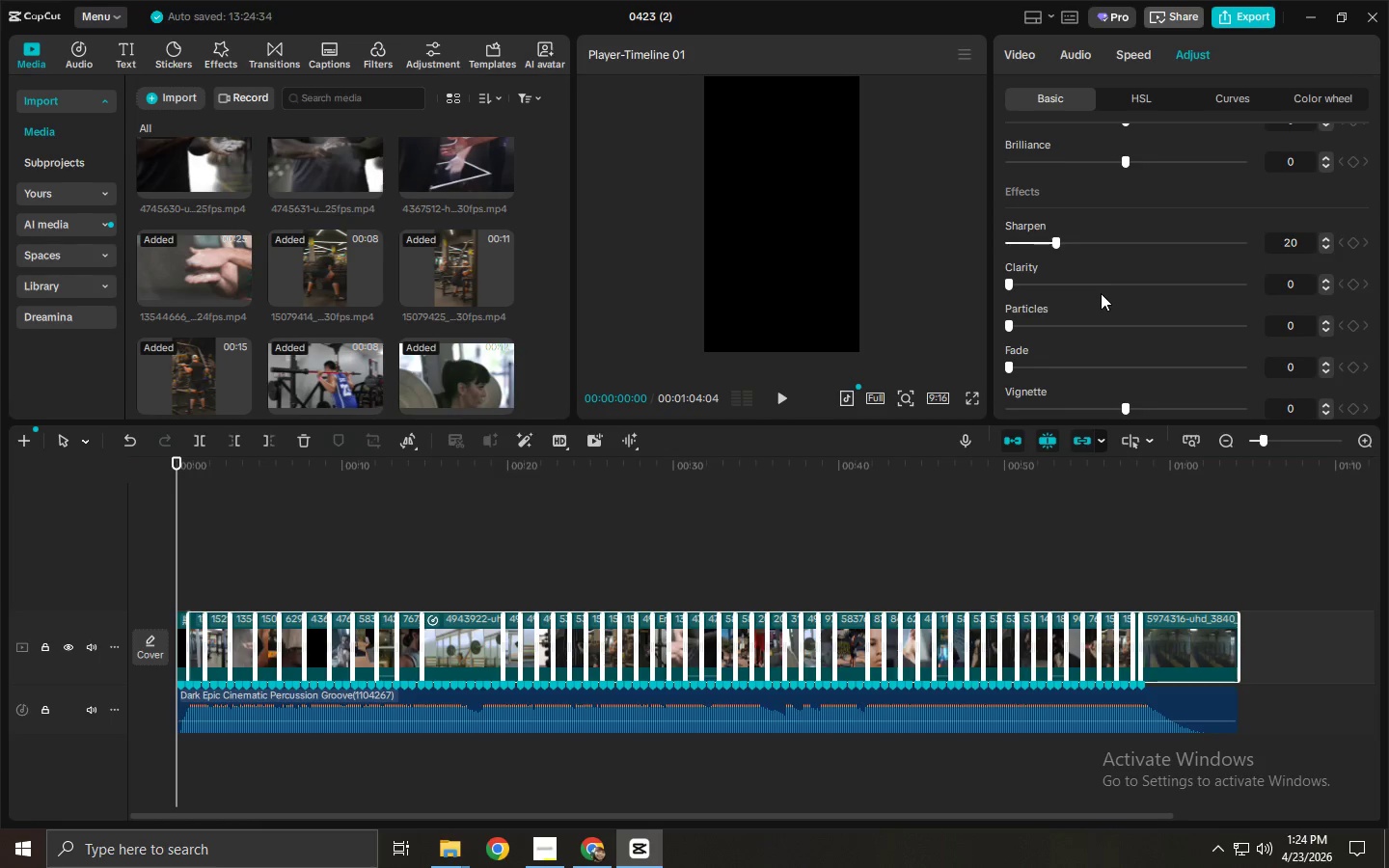 
scroll: coordinate [1046, 362], scroll_direction: down, amount: 2.0
 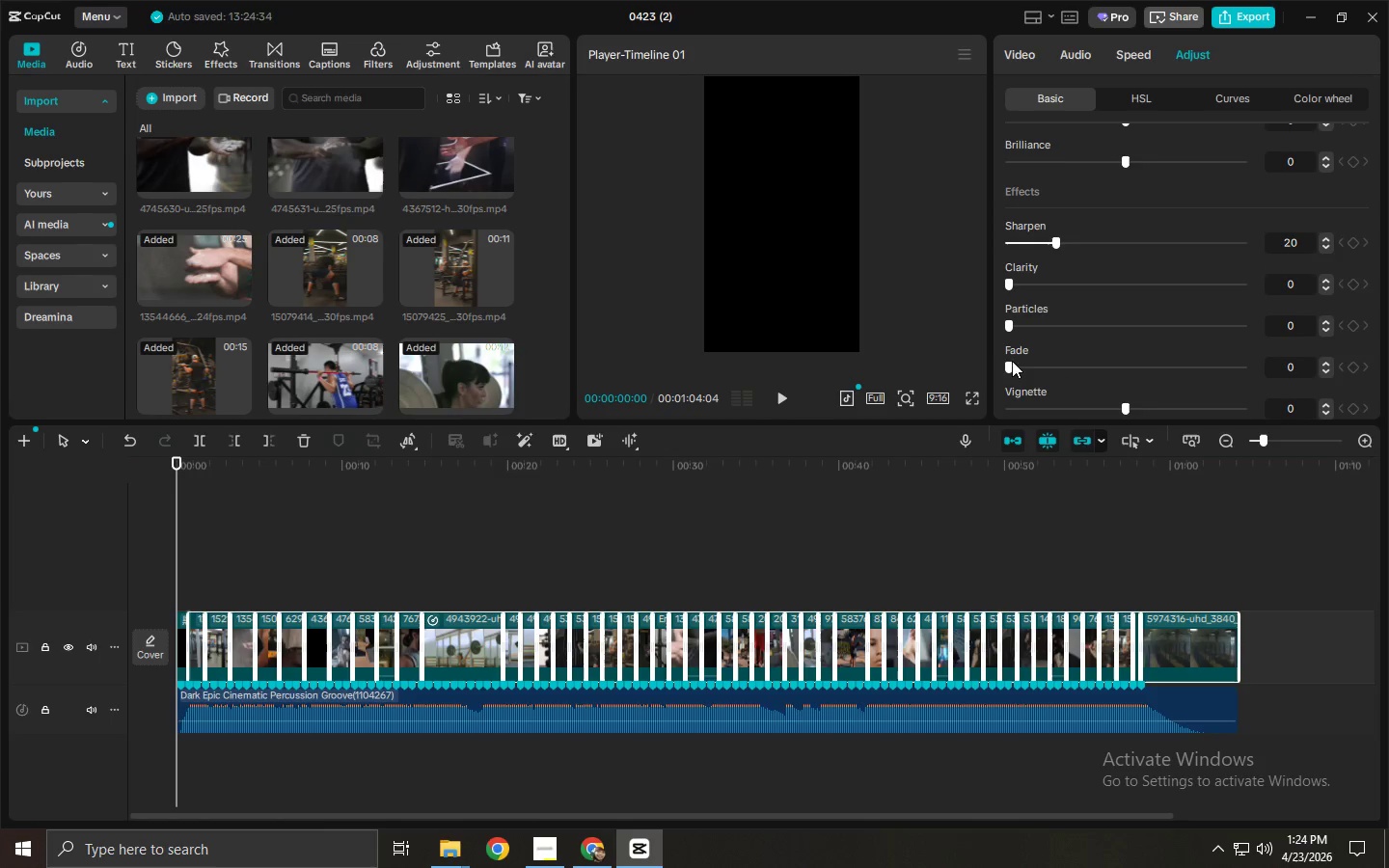 
left_click_drag(start_coordinate=[1010, 362], to_coordinate=[1022, 362])
 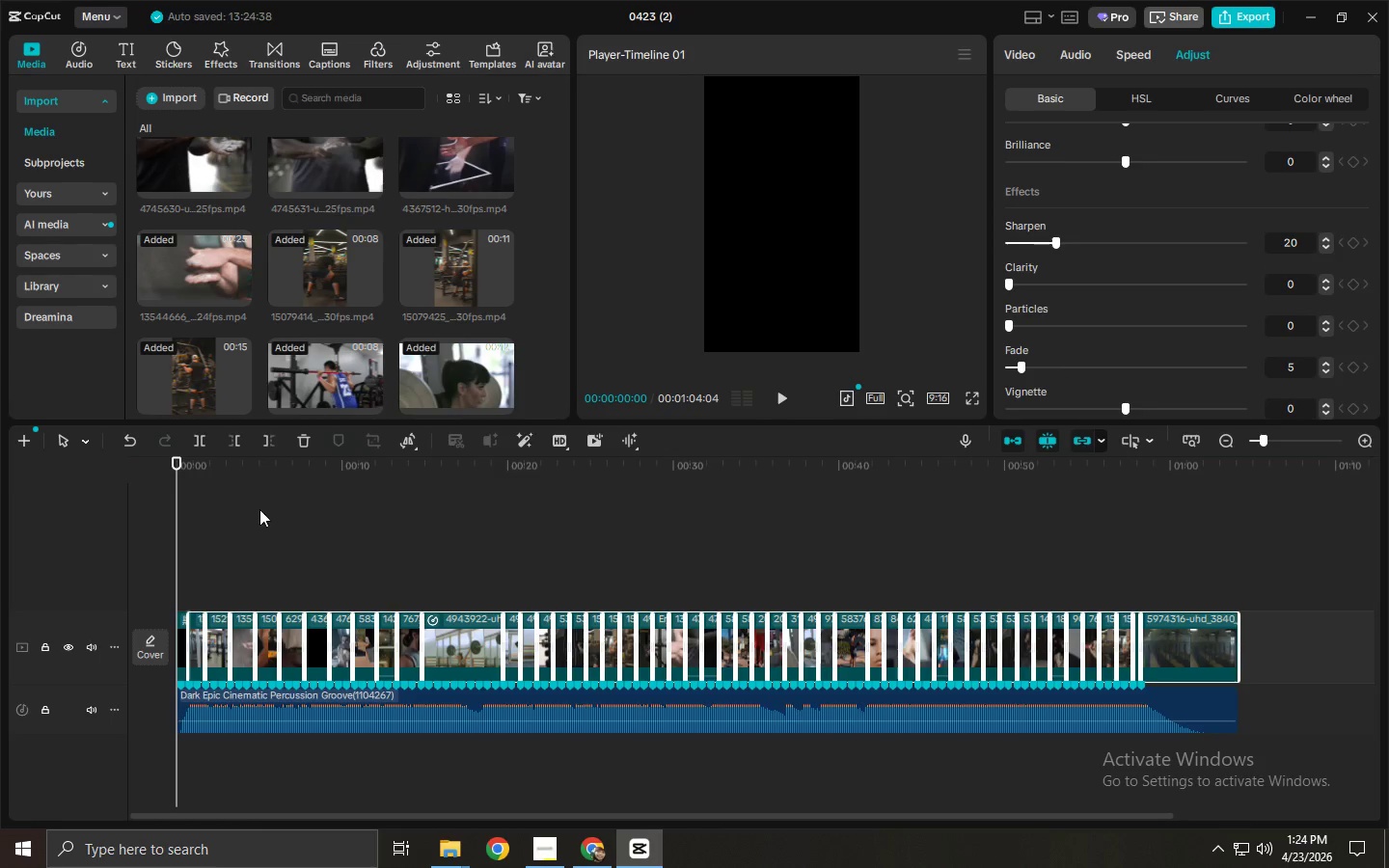 
left_click_drag(start_coordinate=[263, 480], to_coordinate=[231, 474])
 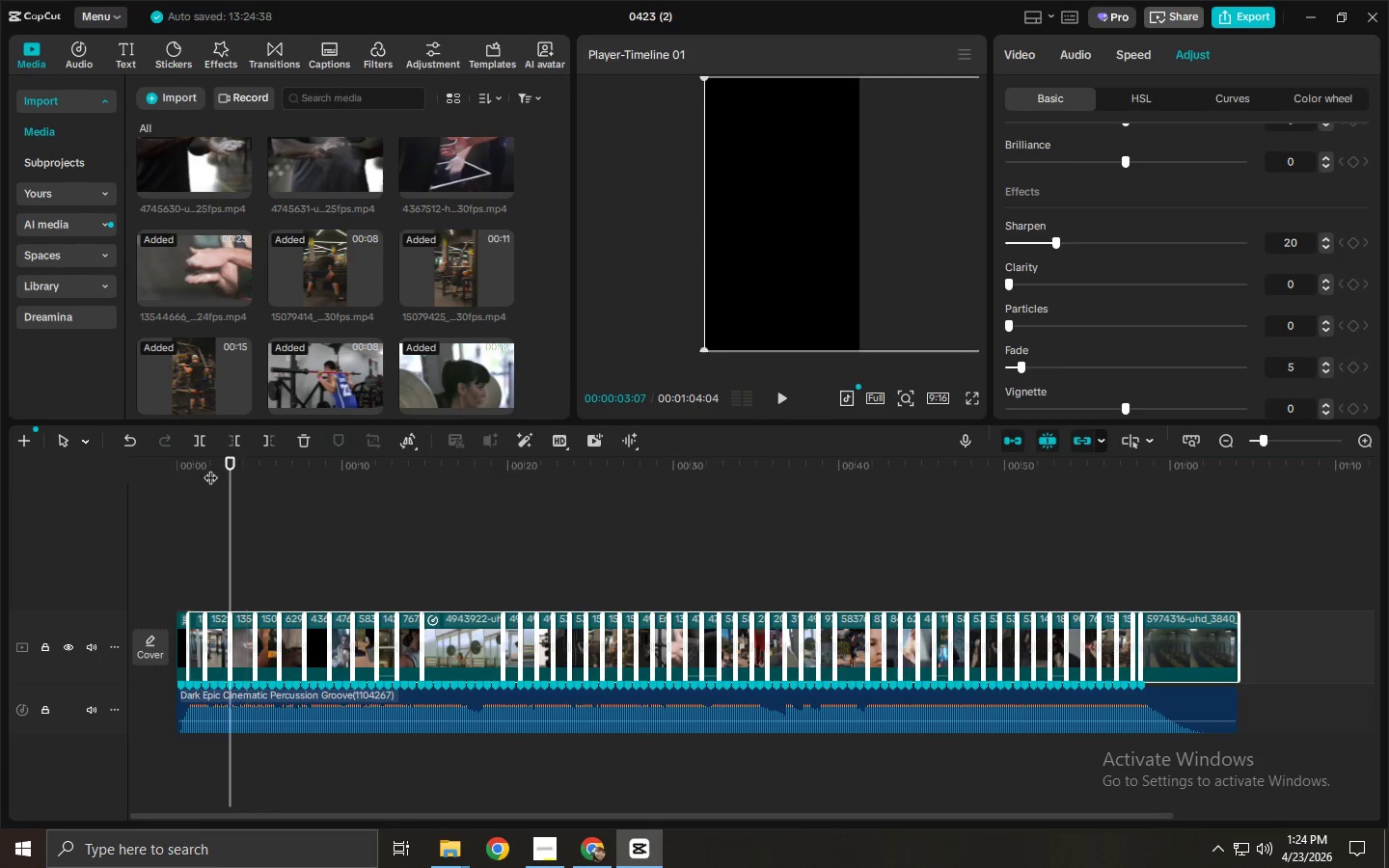 
left_click_drag(start_coordinate=[218, 468], to_coordinate=[150, 468])
 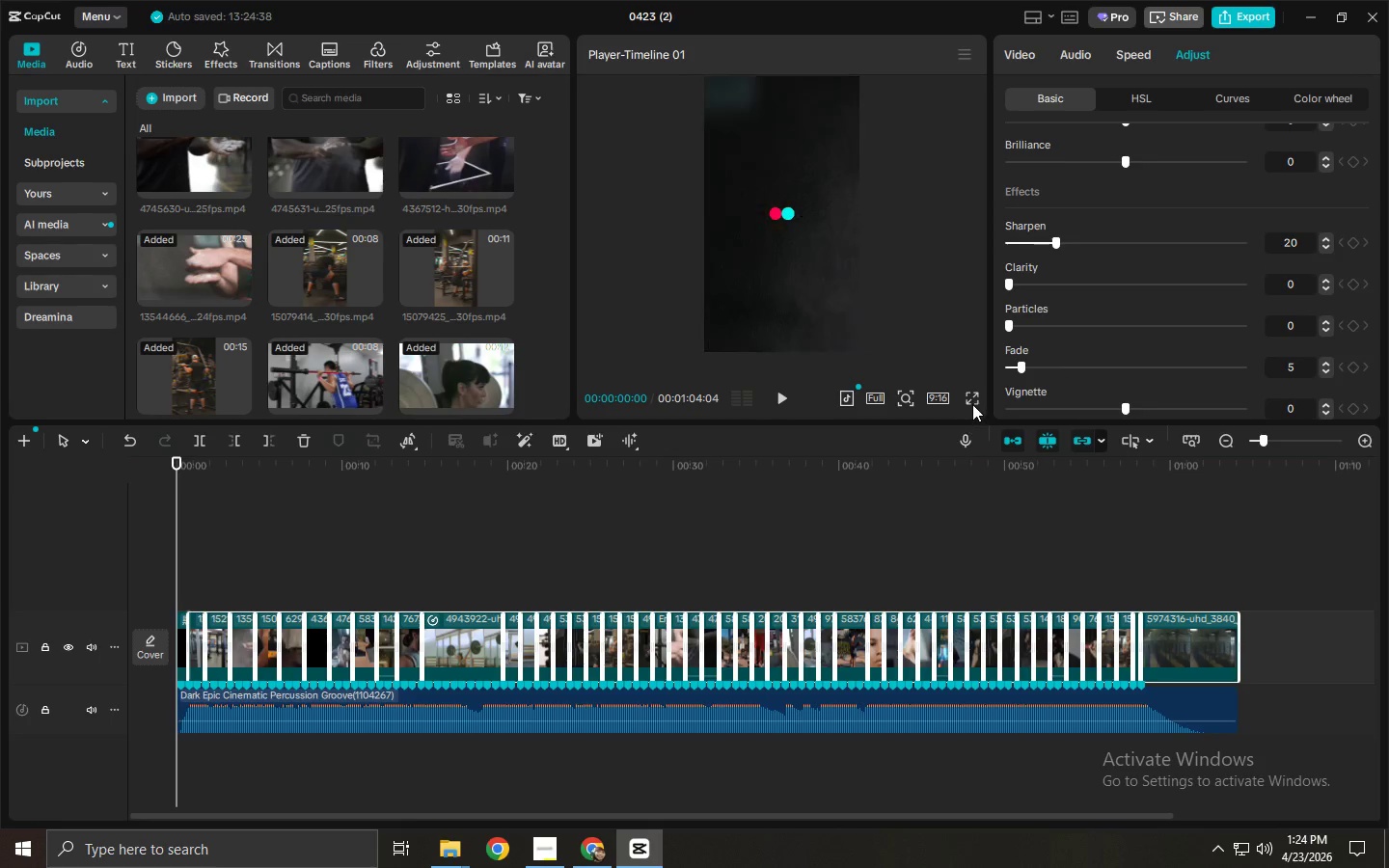 
left_click([973, 403])
 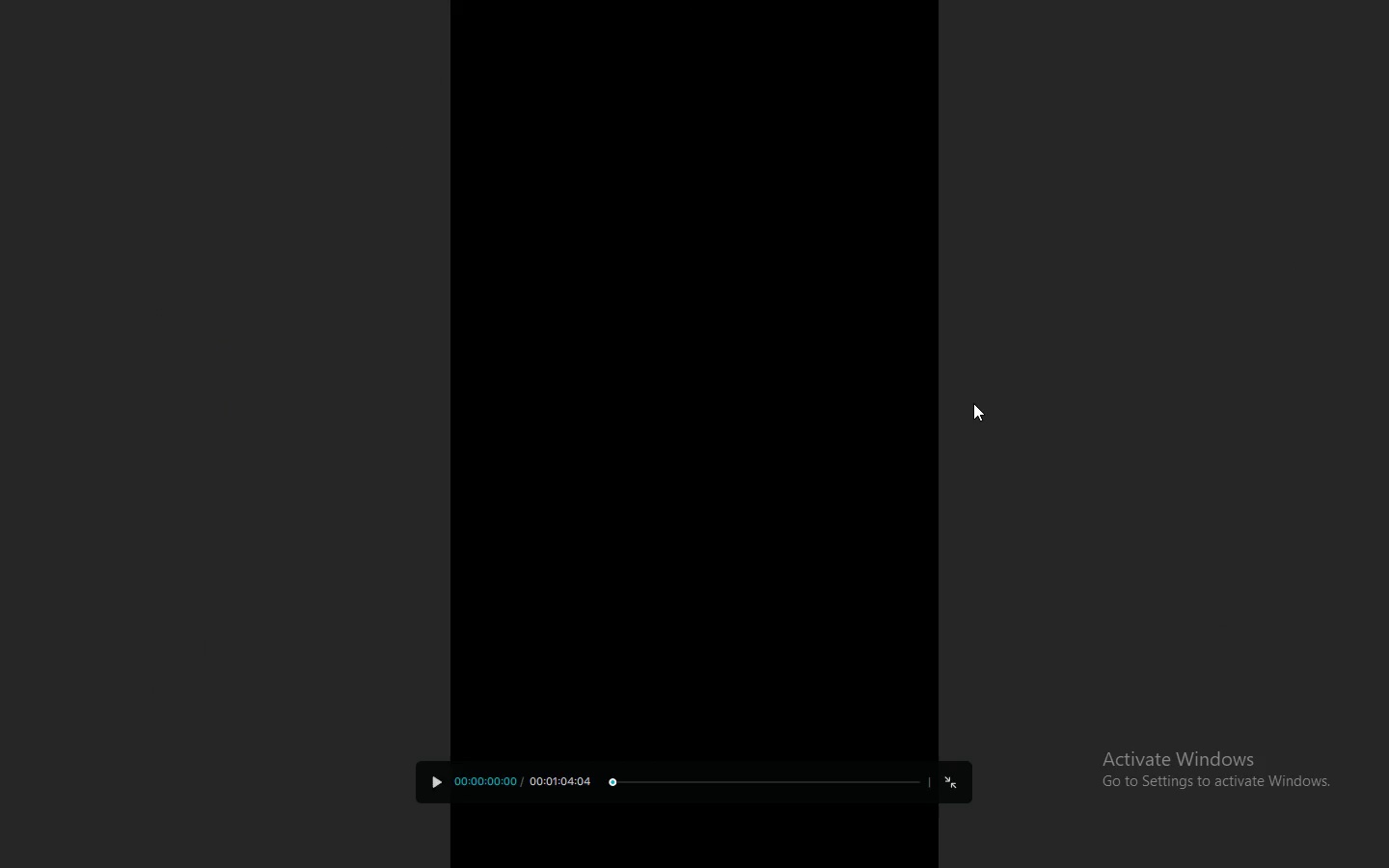 
key(Space)
 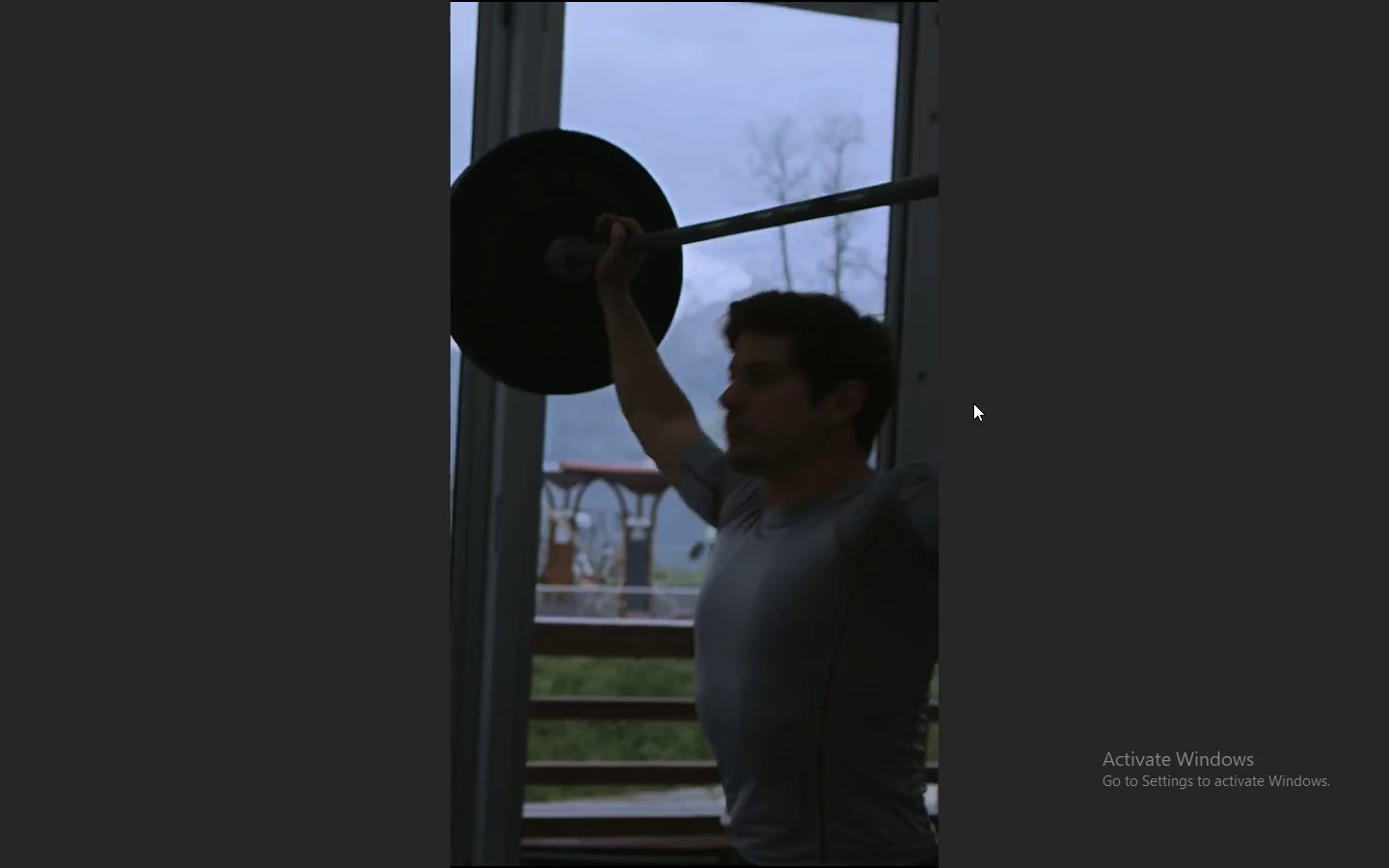 
wait(26.73)
 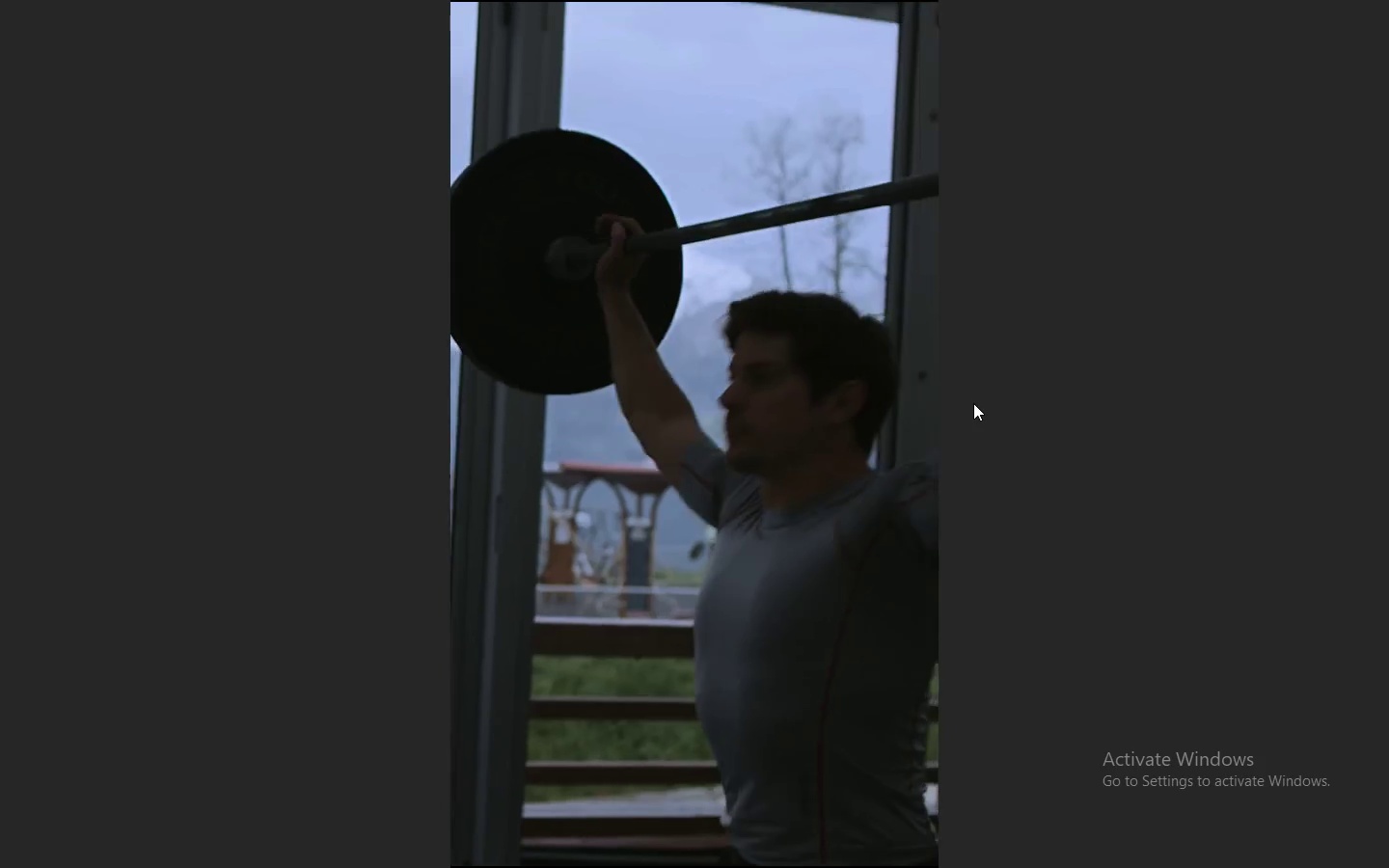 
key(Escape)
 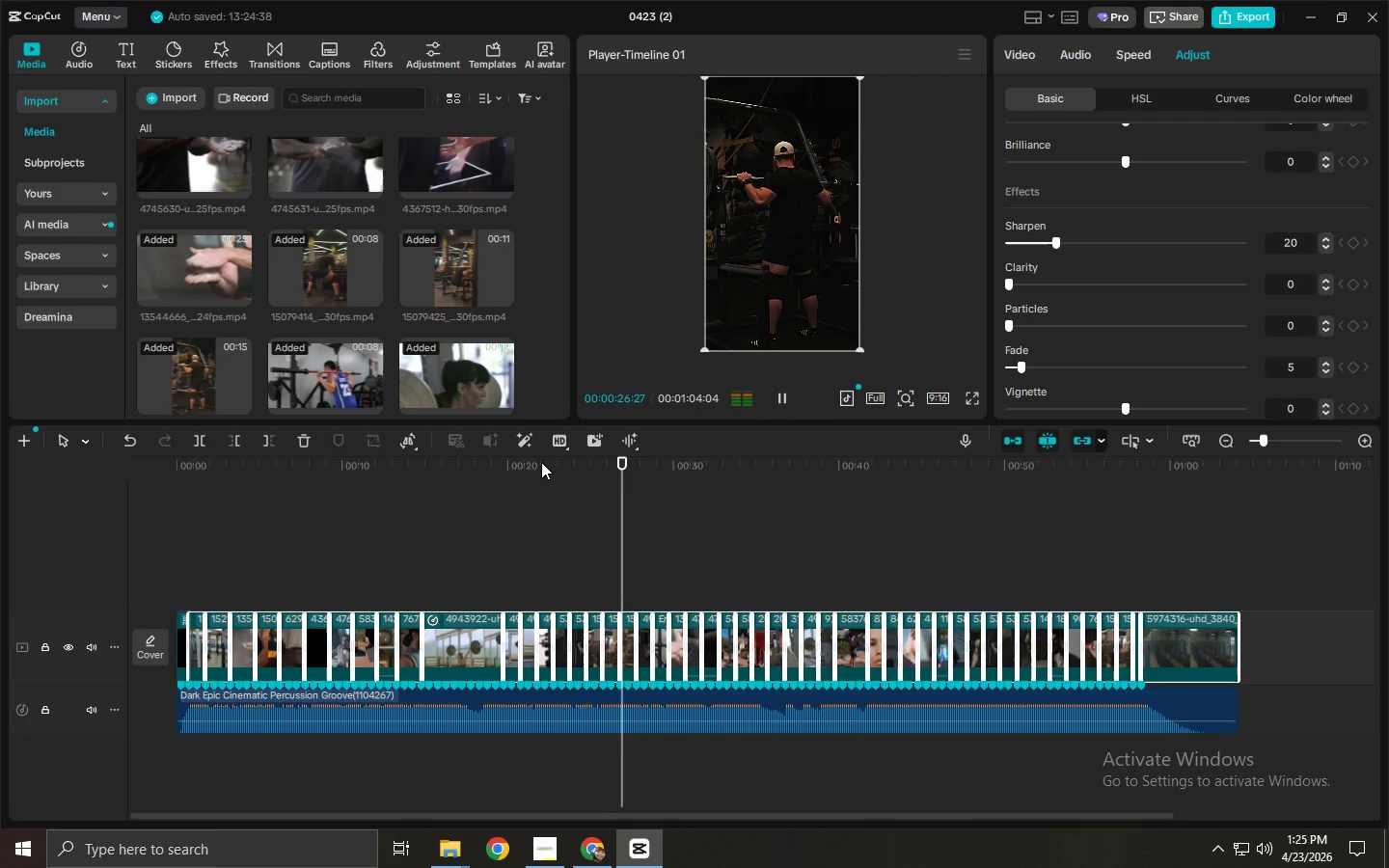 
key(Space)
 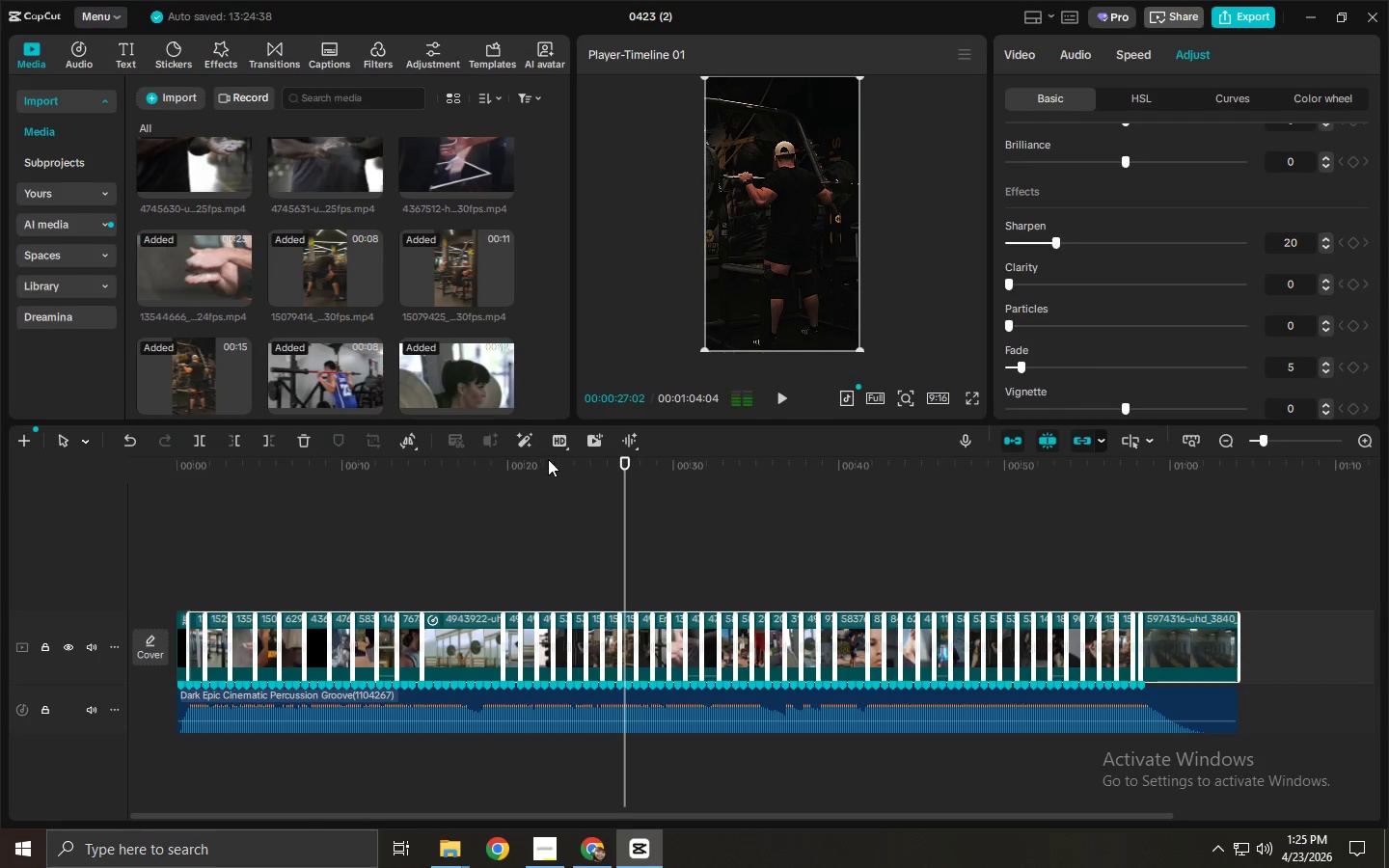 
key(Alt+AltLeft)
 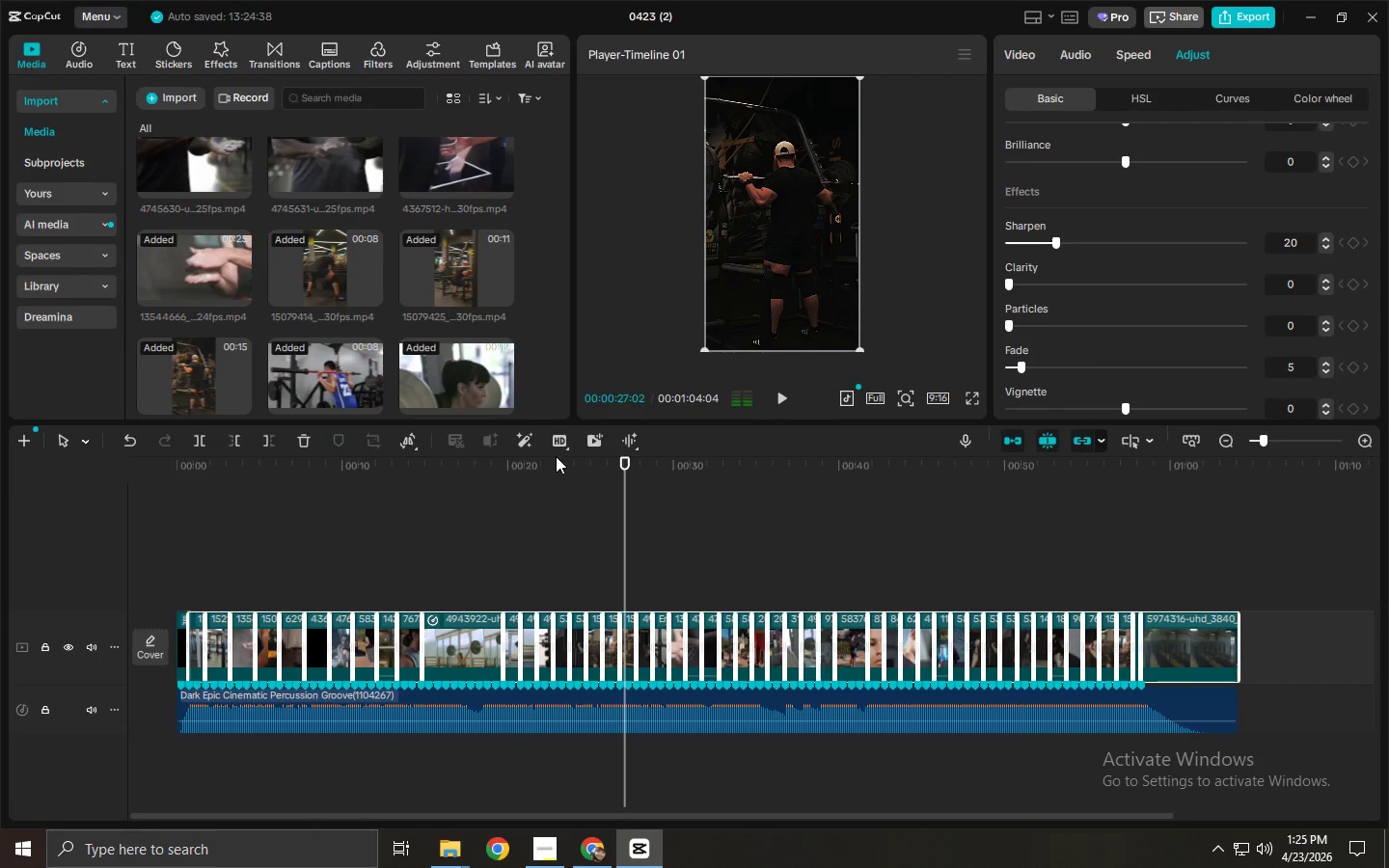 
key(Alt+Tab)